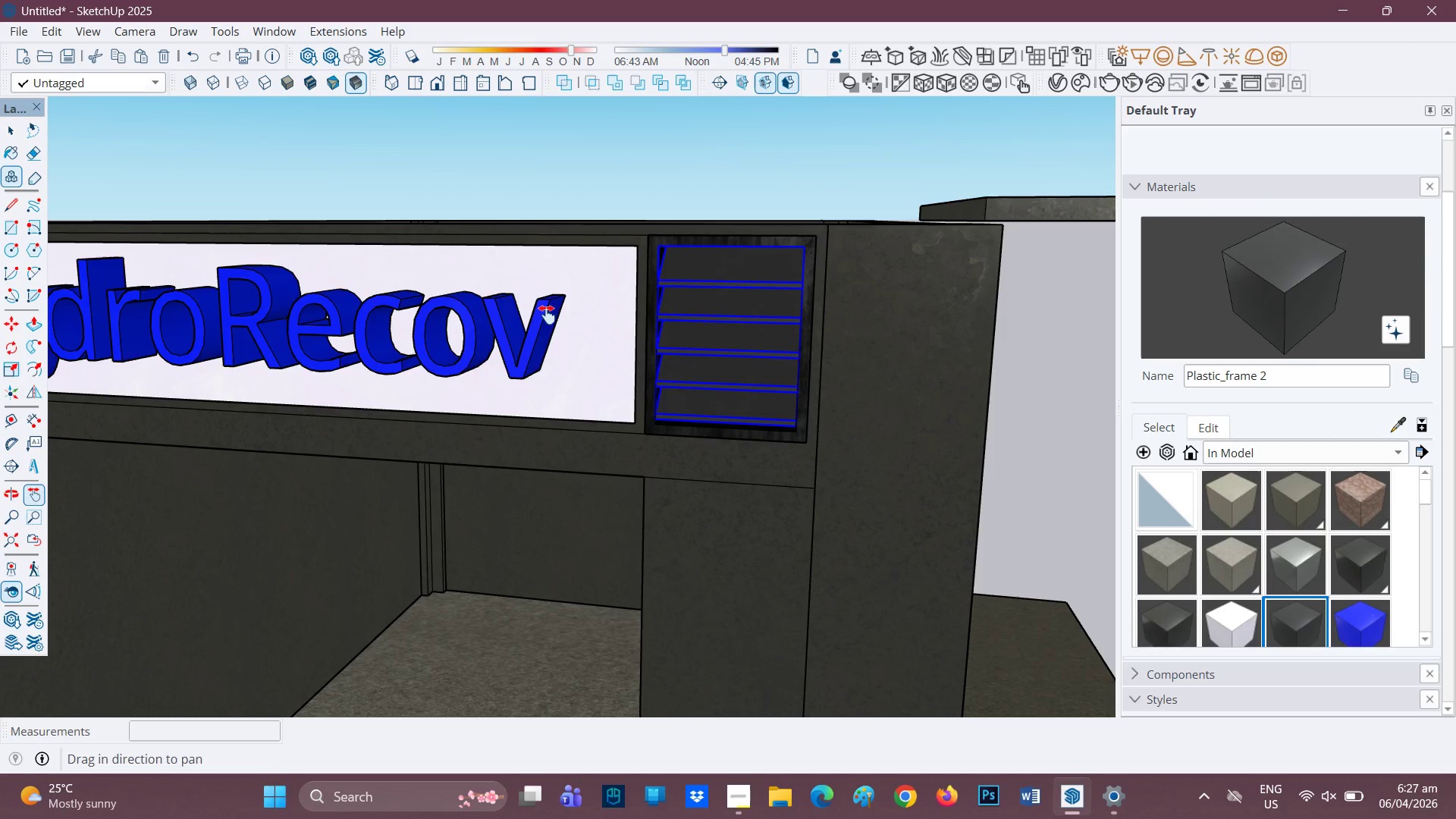 
left_click_drag(start_coordinate=[543, 312], to_coordinate=[1077, 393])
 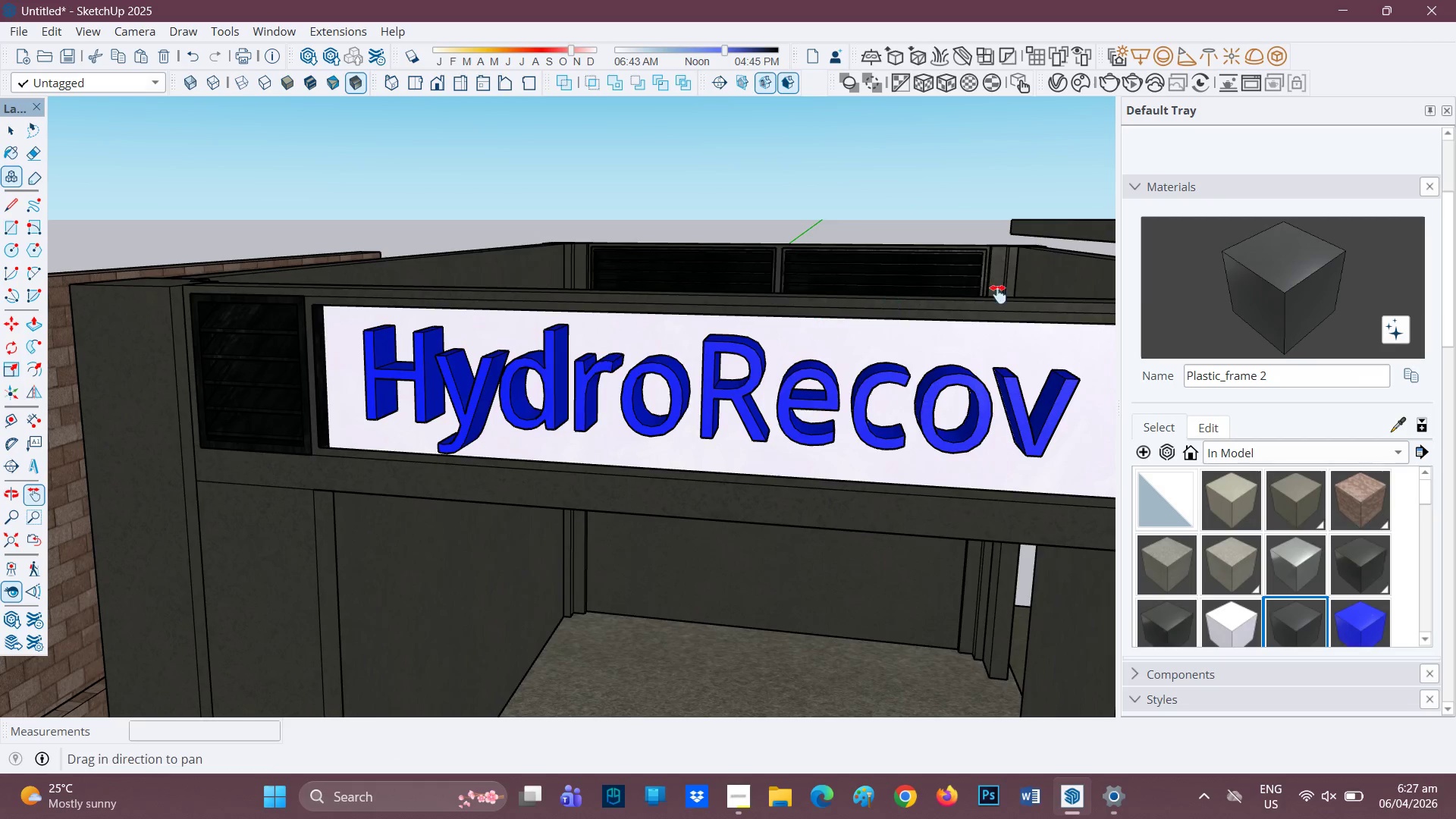 
left_click([1210, 290])
 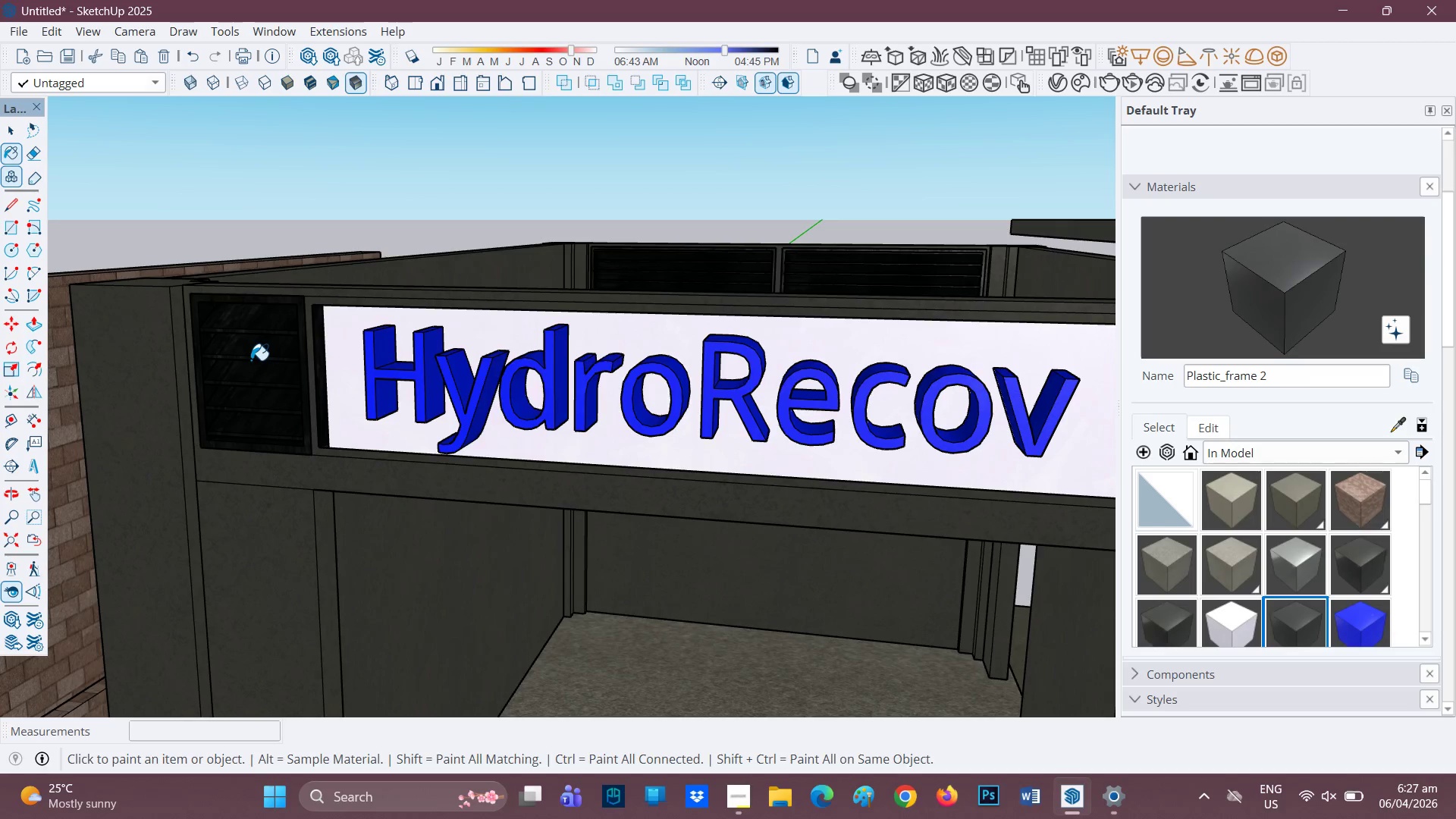 
left_click([253, 360])
 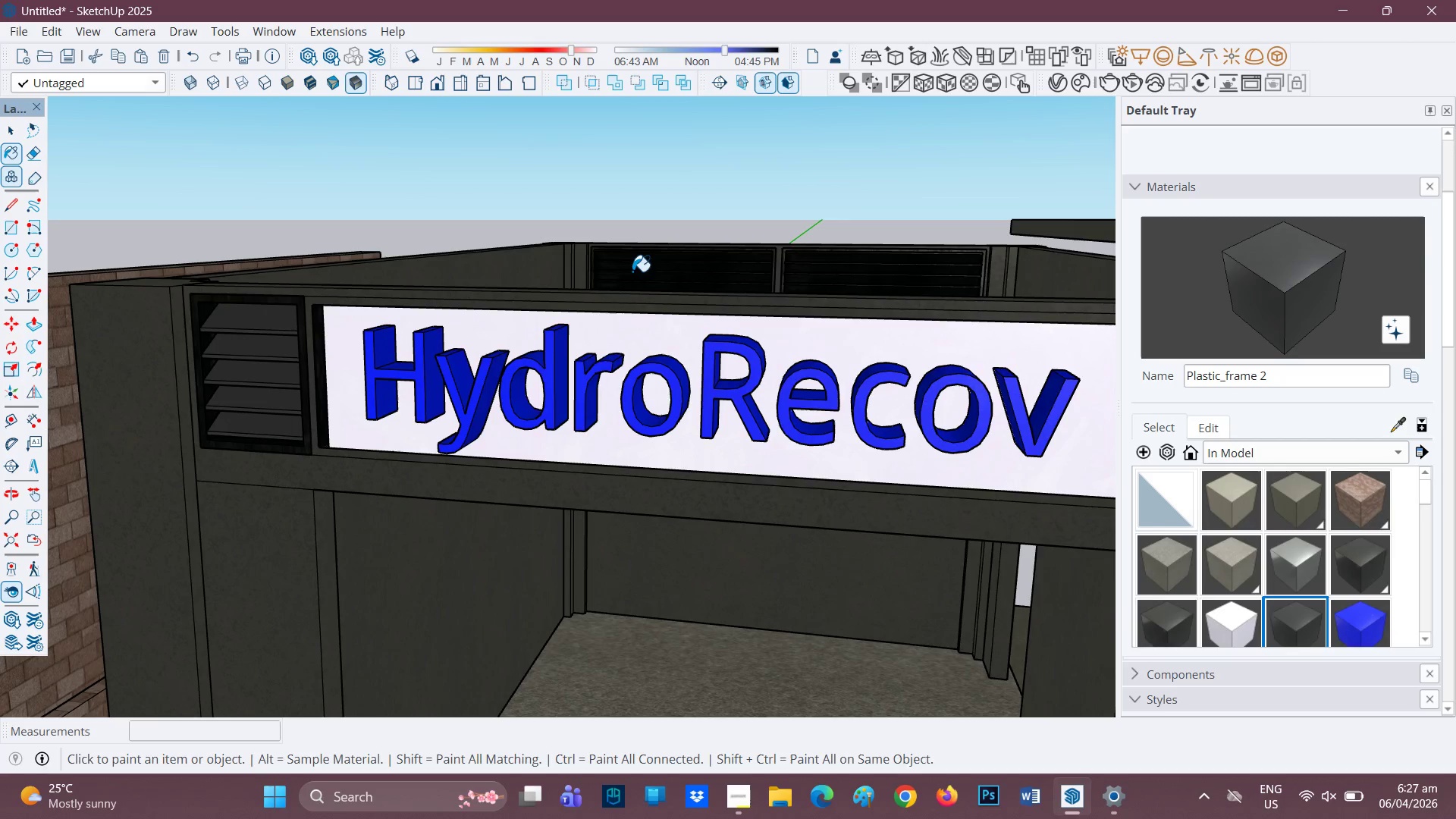 
left_click([643, 265])
 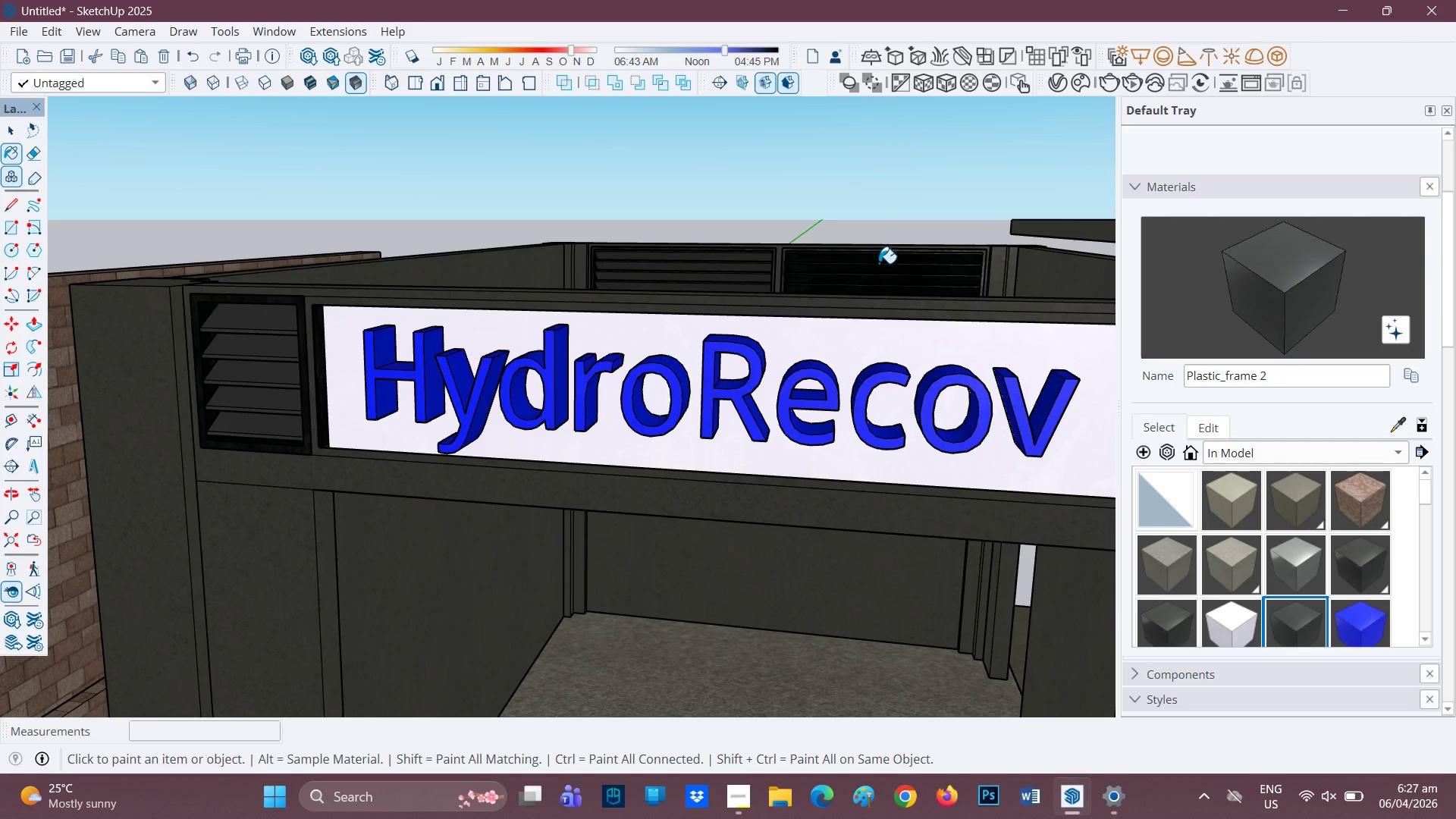 
left_click([882, 265])
 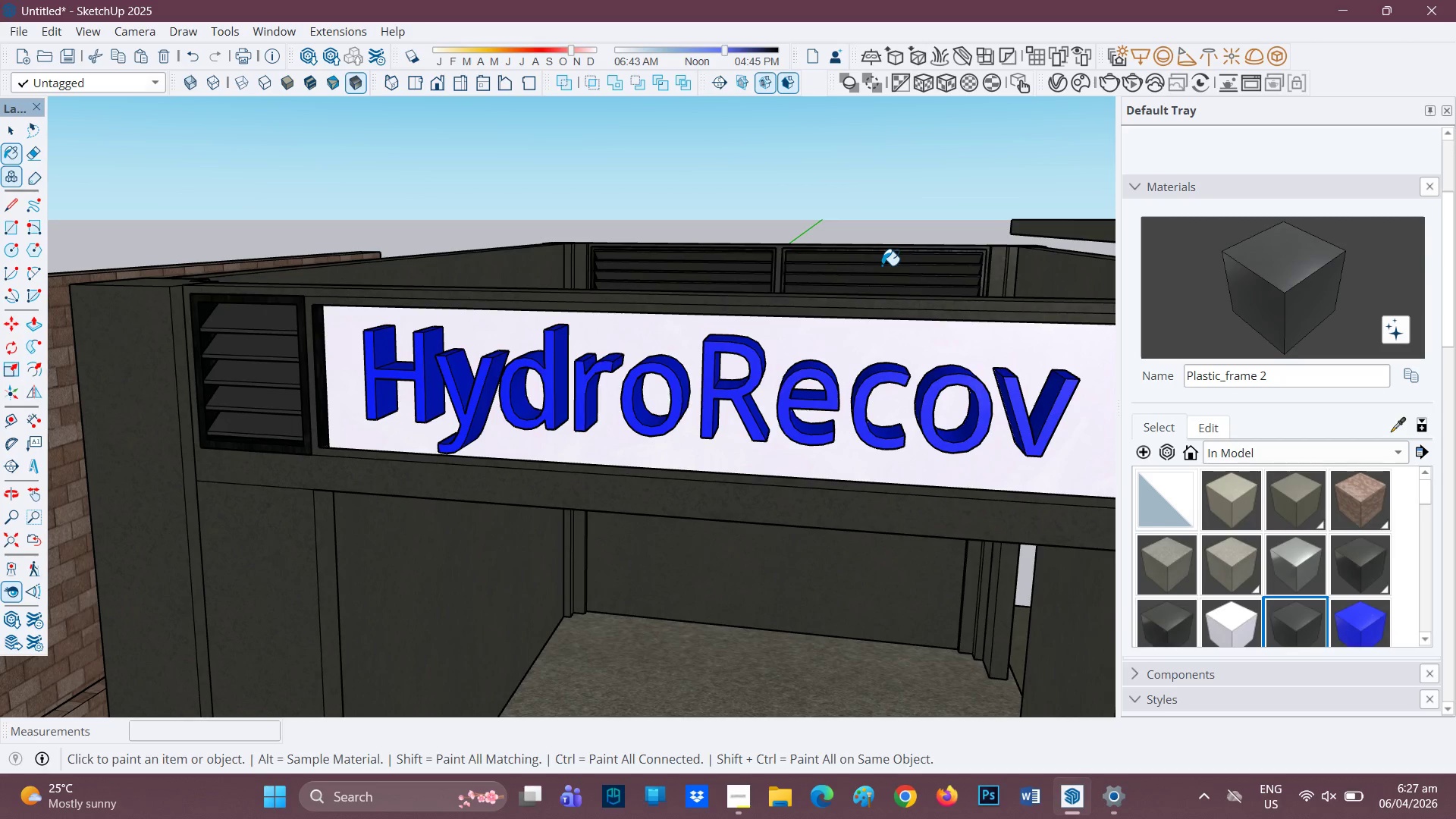 
scroll: coordinate [835, 282], scroll_direction: down, amount: 7.0
 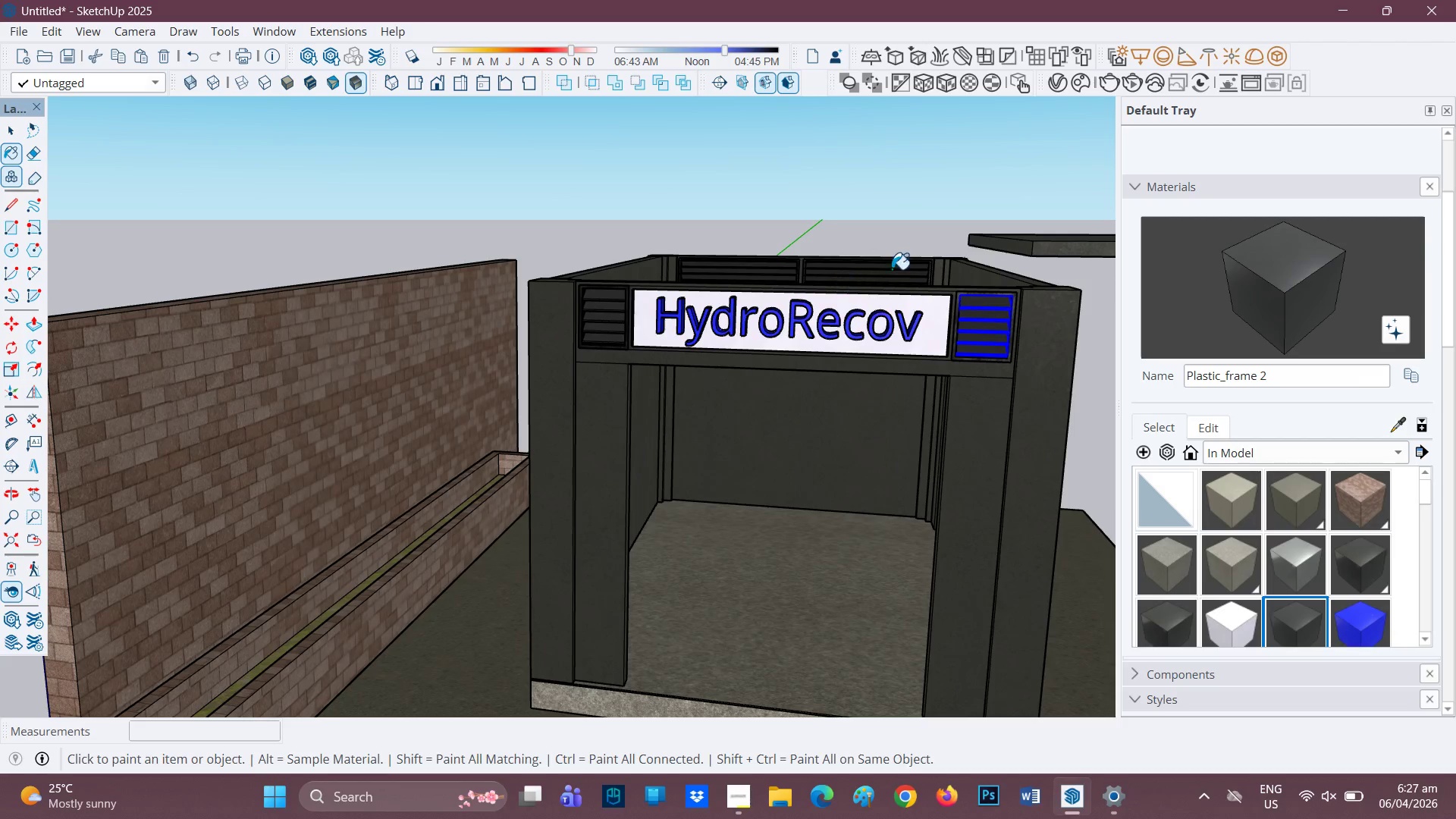 
key(Space)
 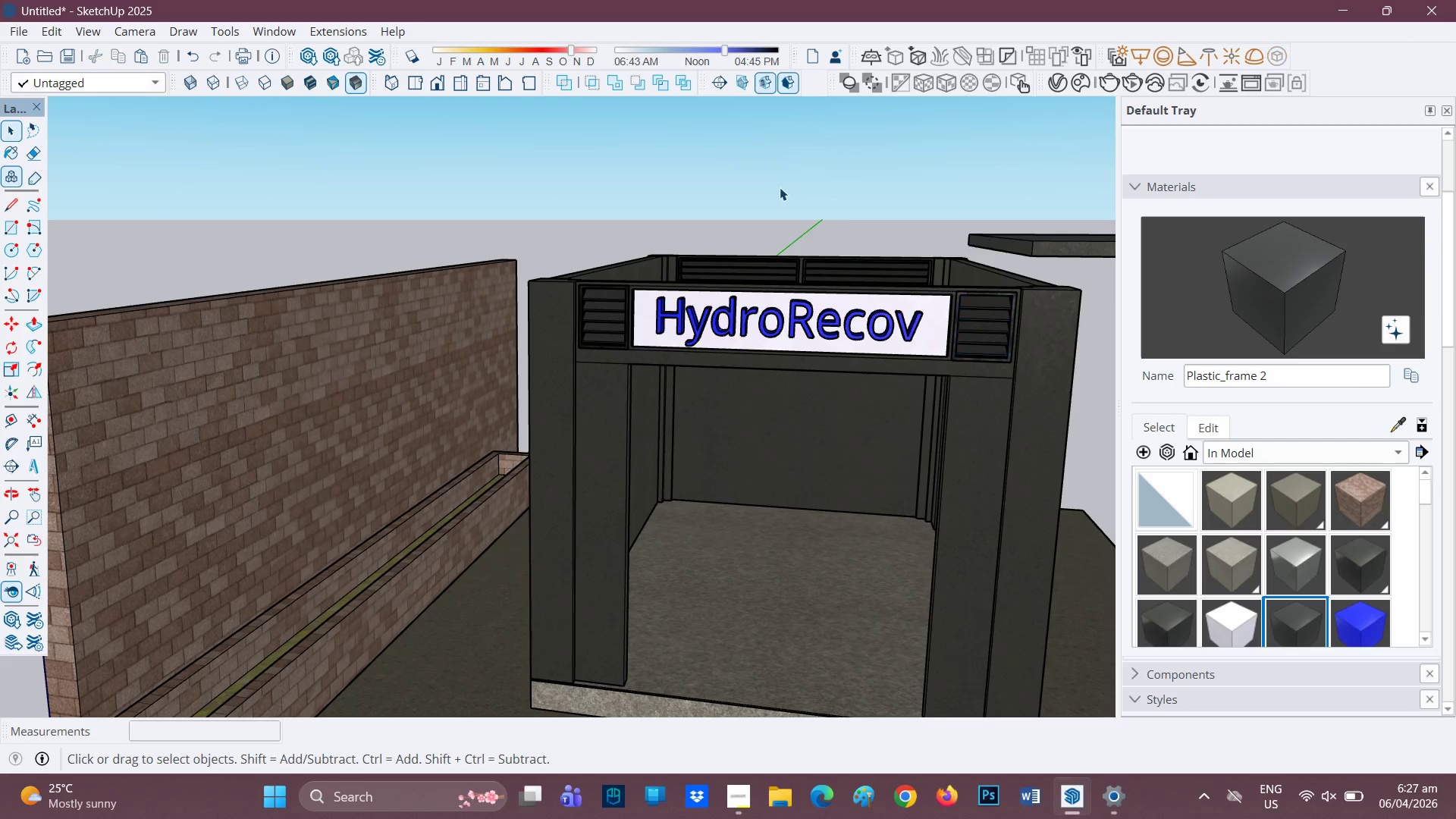 
scroll: coordinate [924, 218], scroll_direction: down, amount: 3.0
 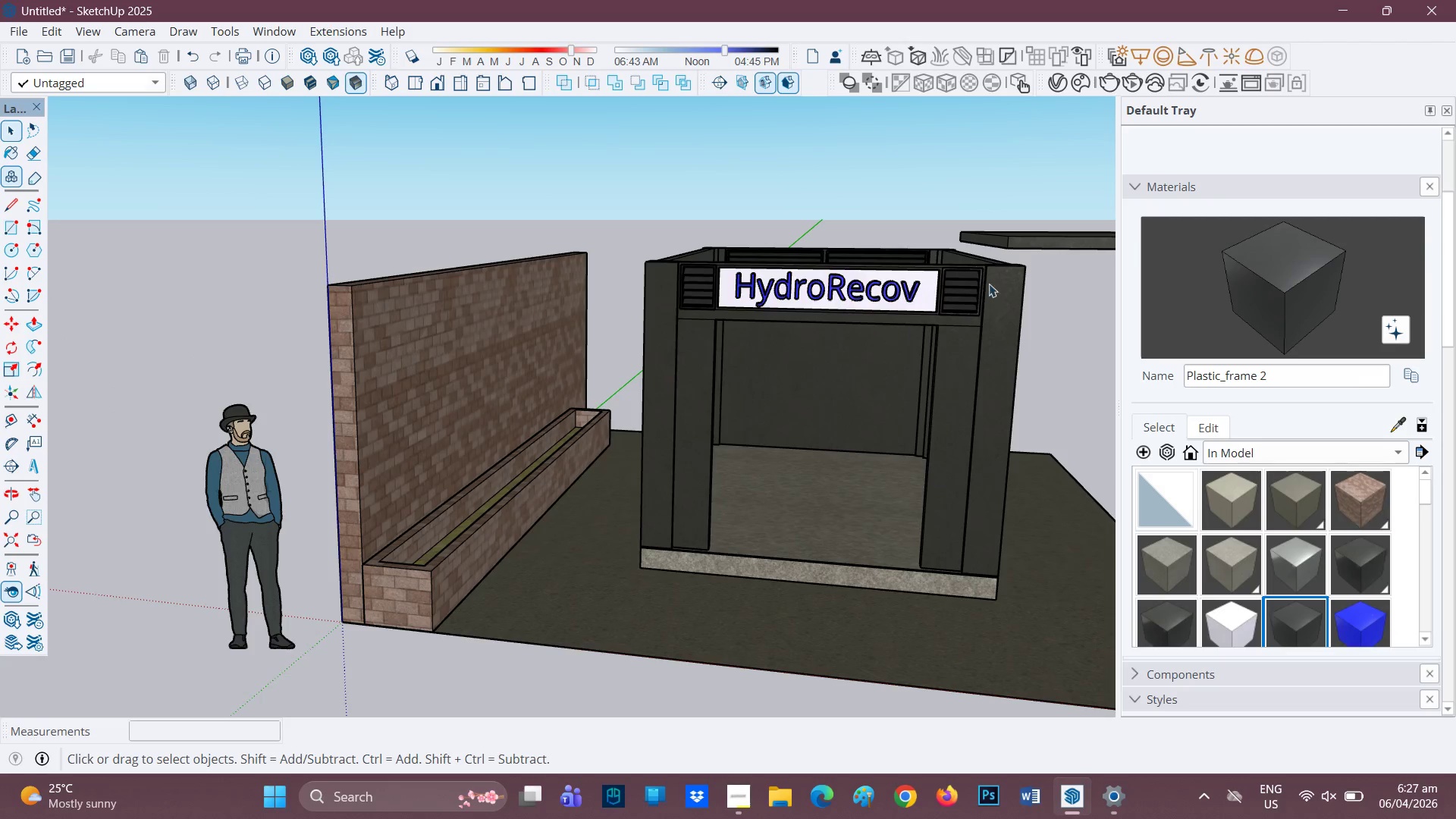 
scroll: coordinate [991, 291], scroll_direction: none, amount: 0.0
 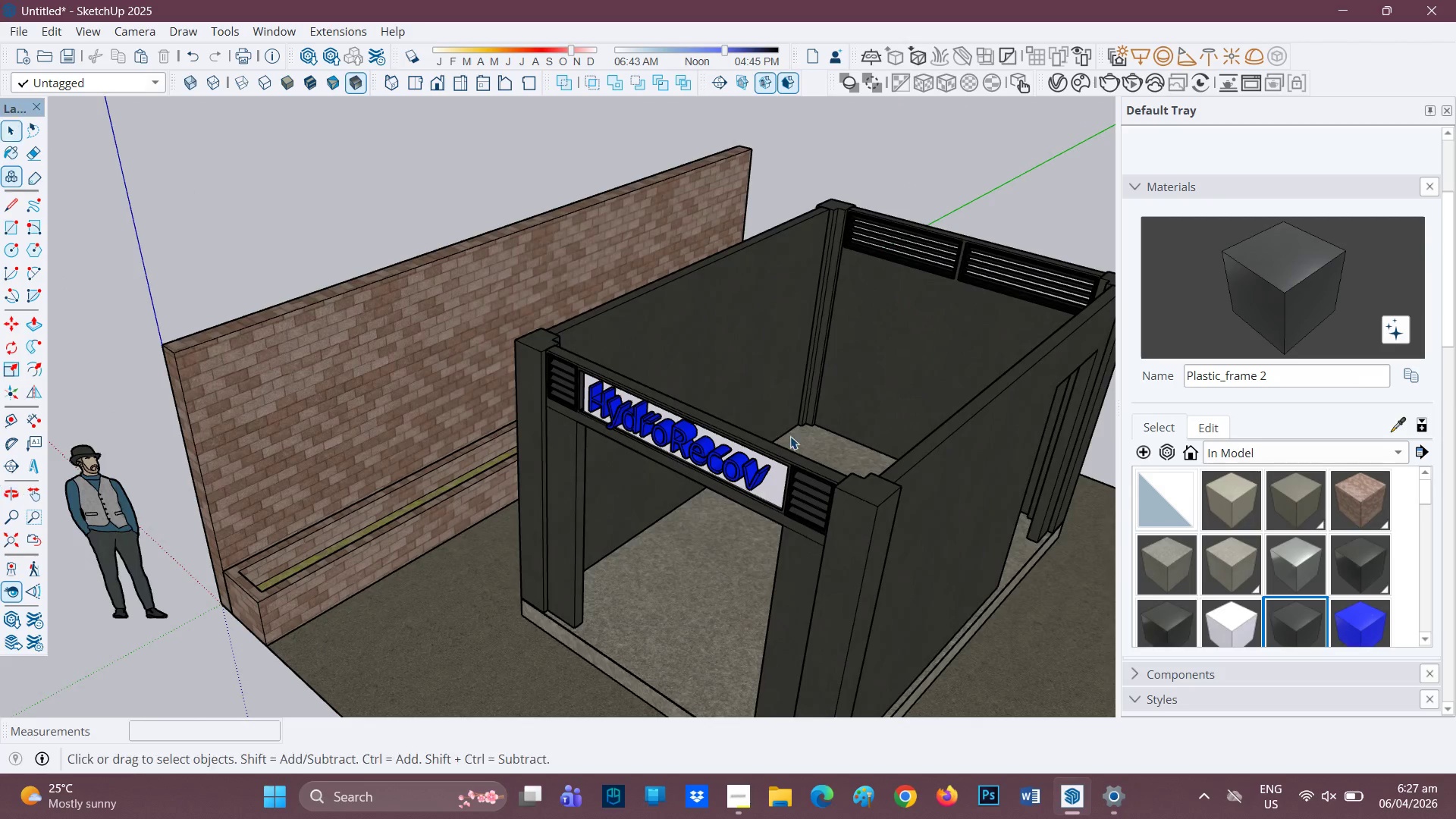 
scroll: coordinate [799, 501], scroll_direction: up, amount: 3.0
 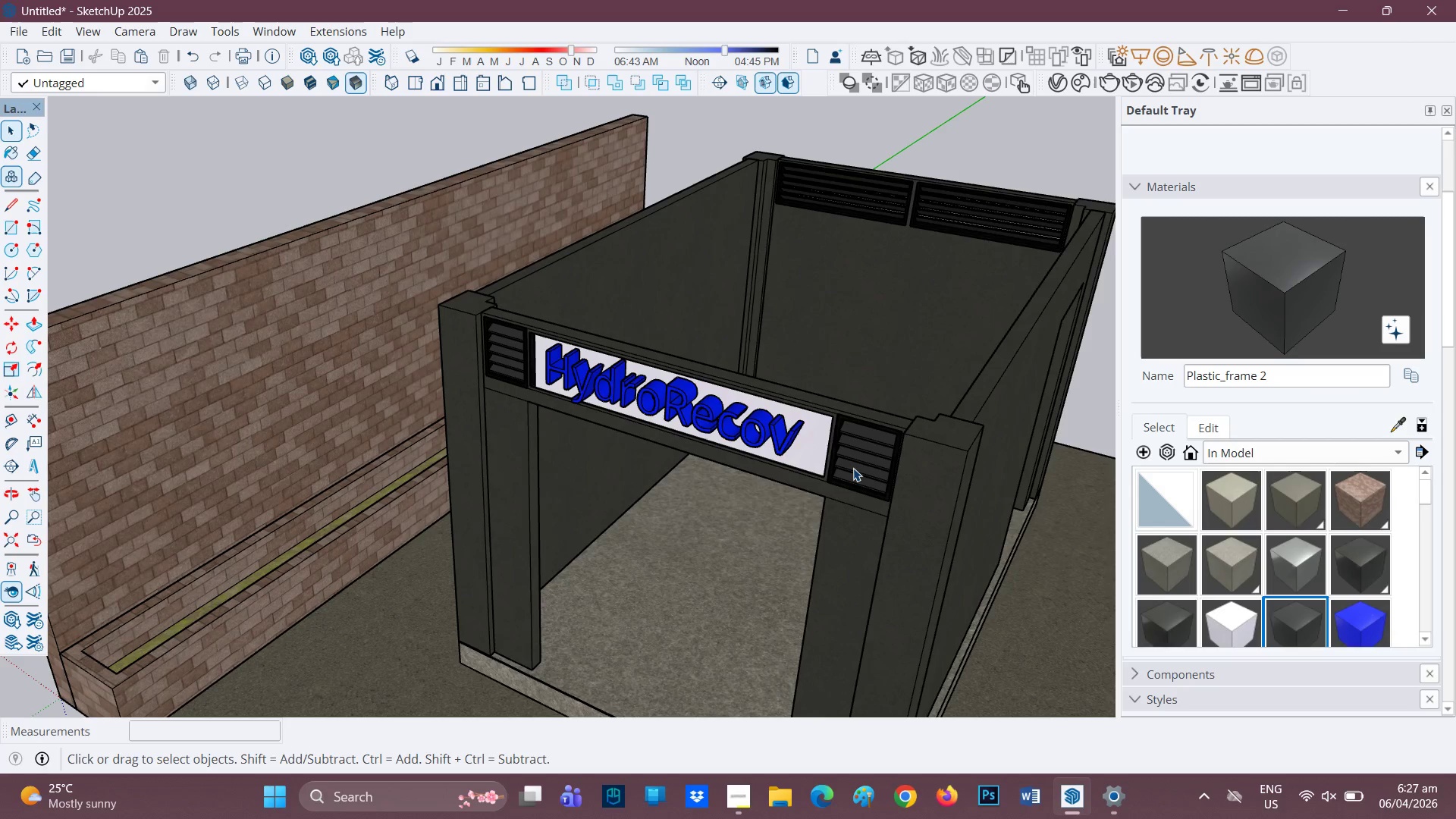 
scroll: coordinate [843, 532], scroll_direction: down, amount: 1.0
 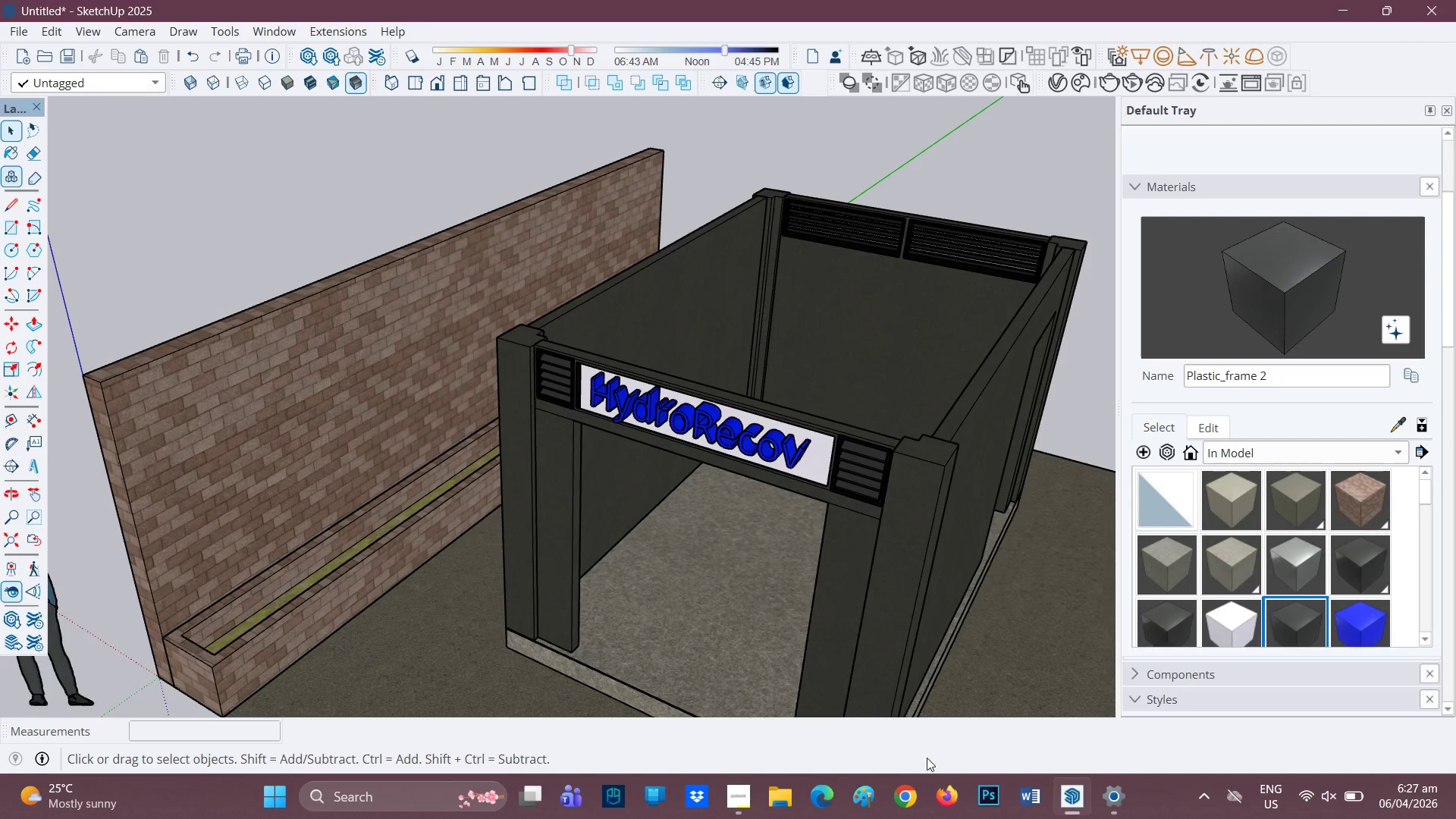 
left_click([736, 794])